 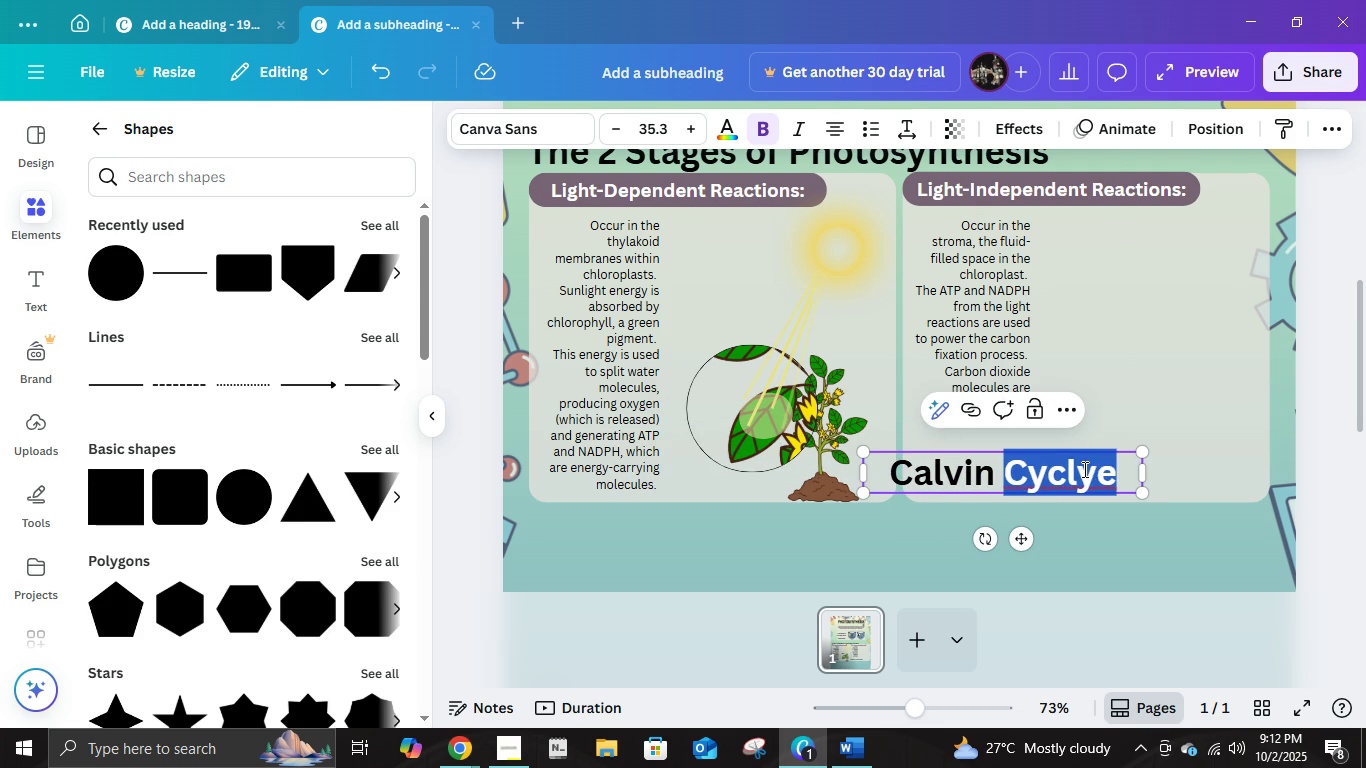 
left_click([1086, 471])
 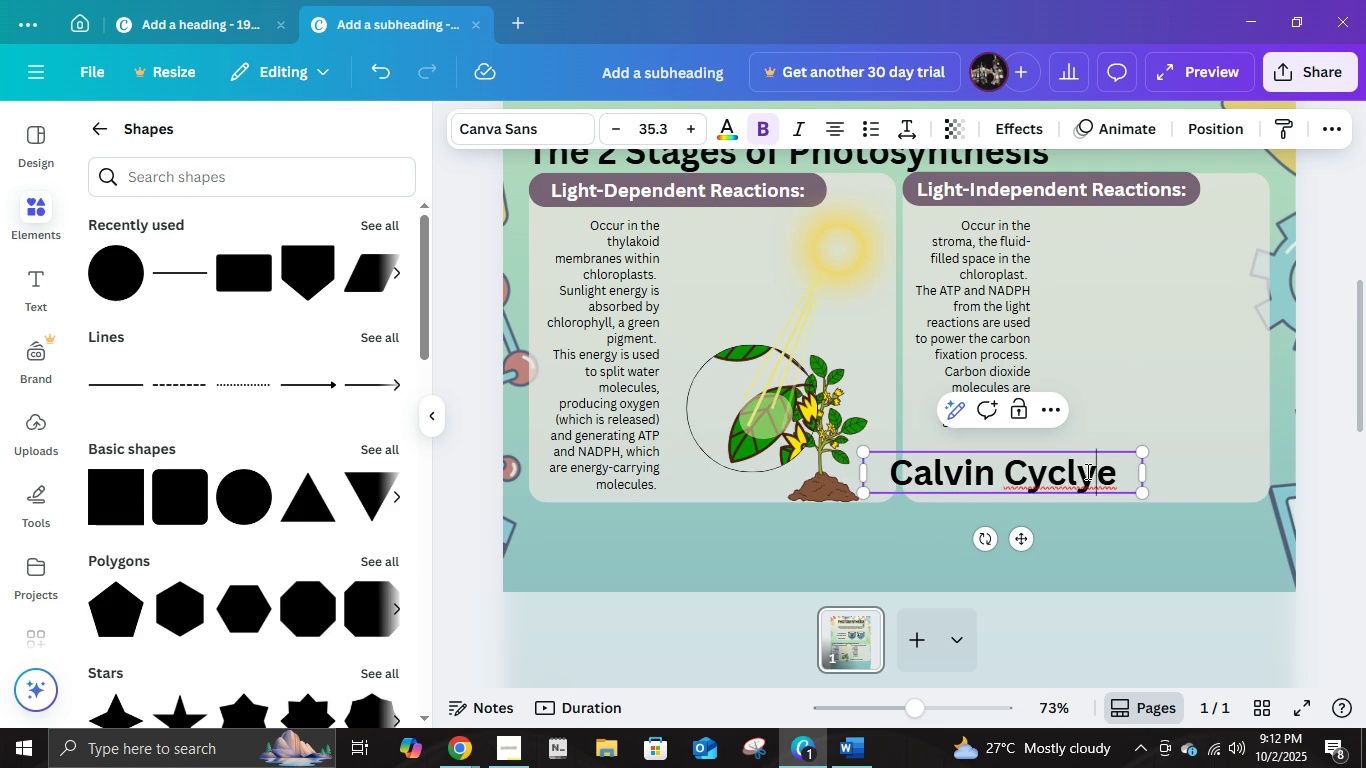 
key(ArrowRight)
 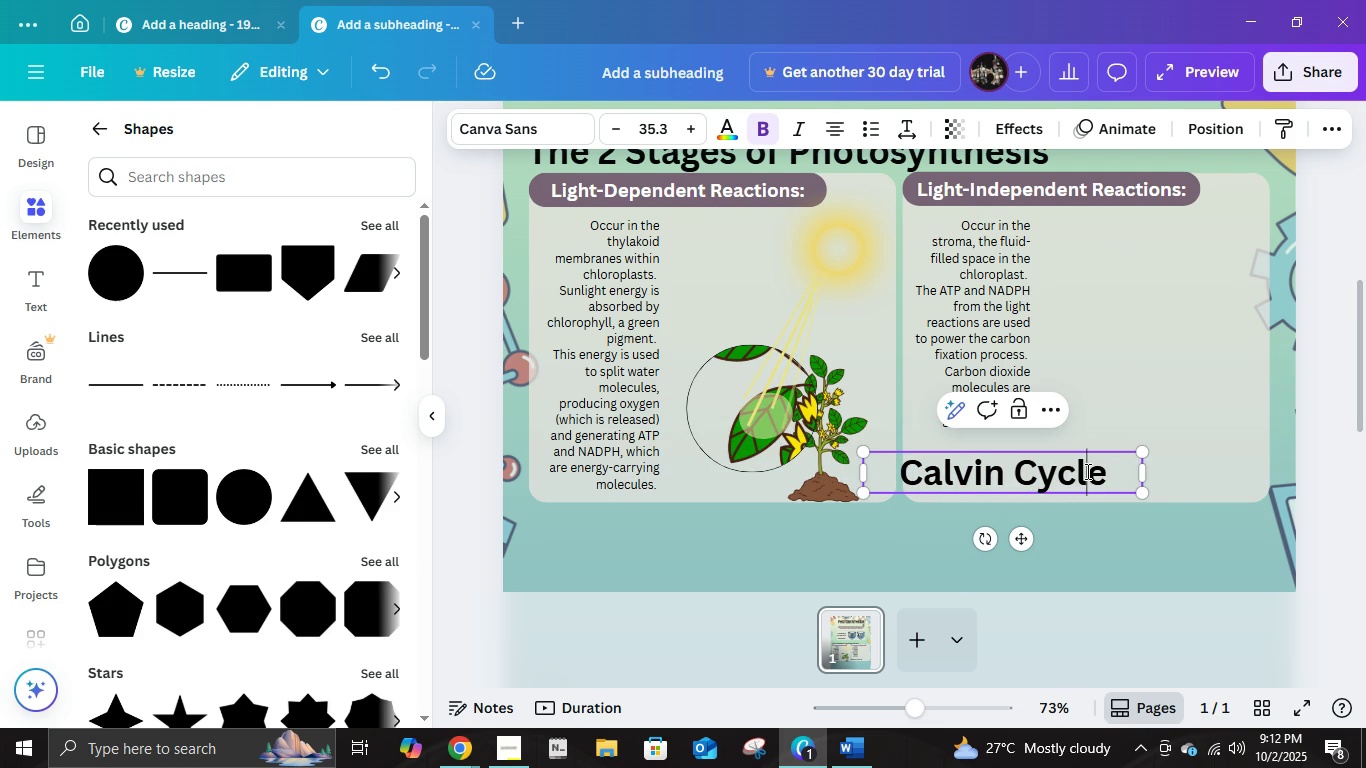 
key(Backspace)
 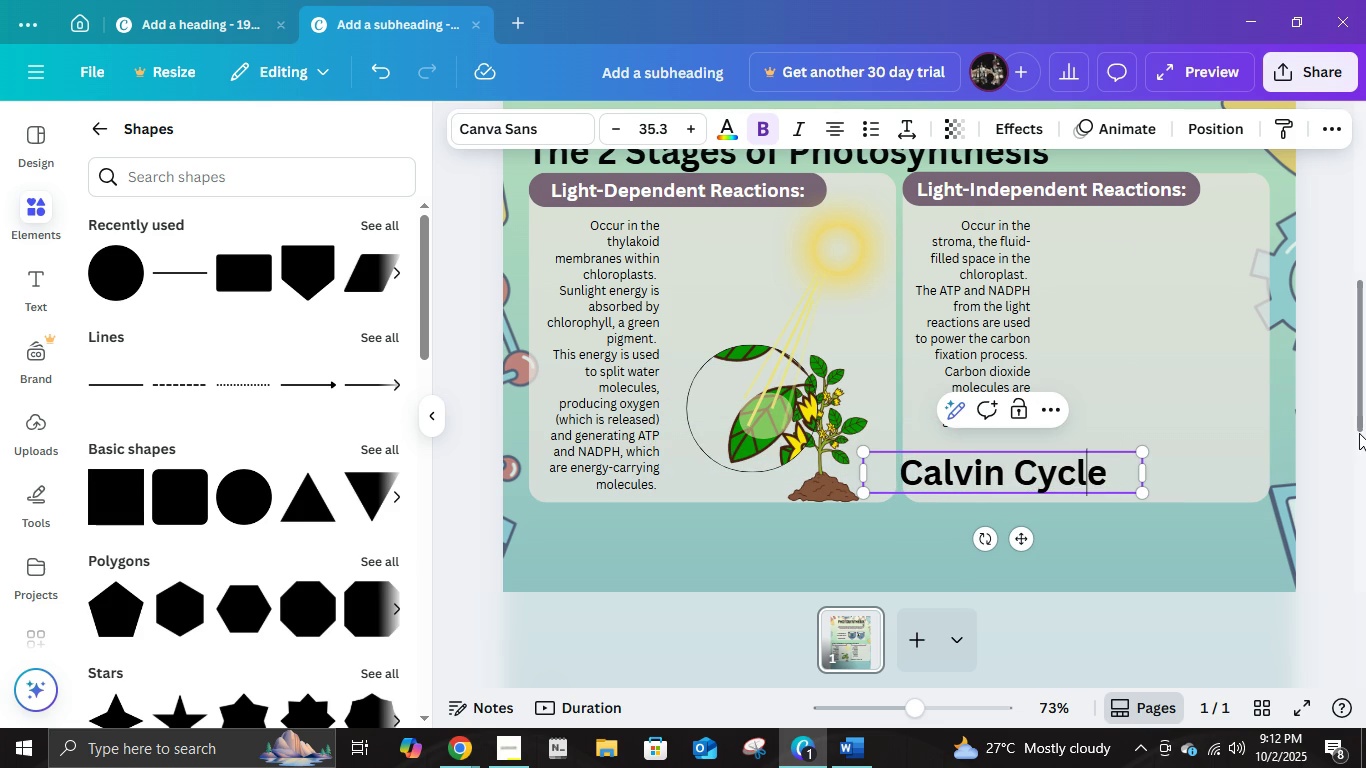 
left_click([1359, 433])
 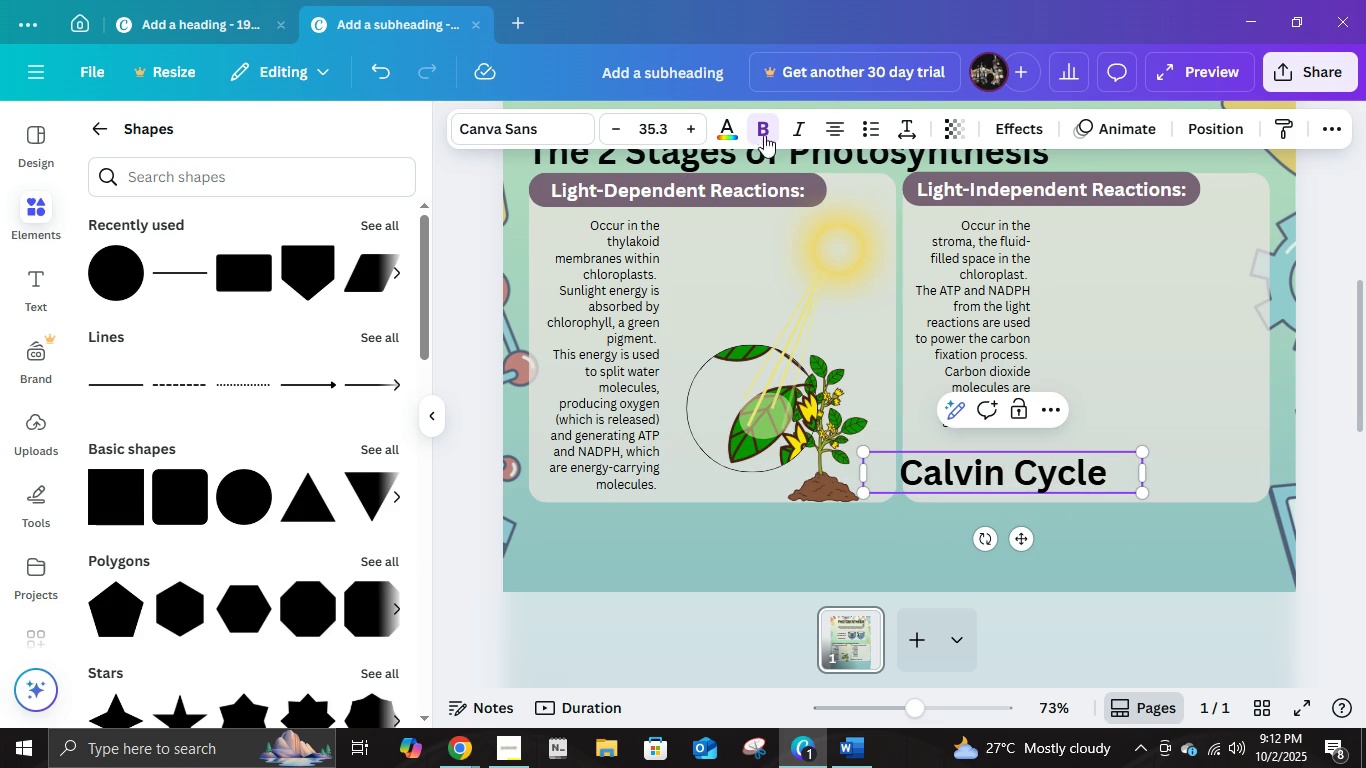 
left_click([660, 127])
 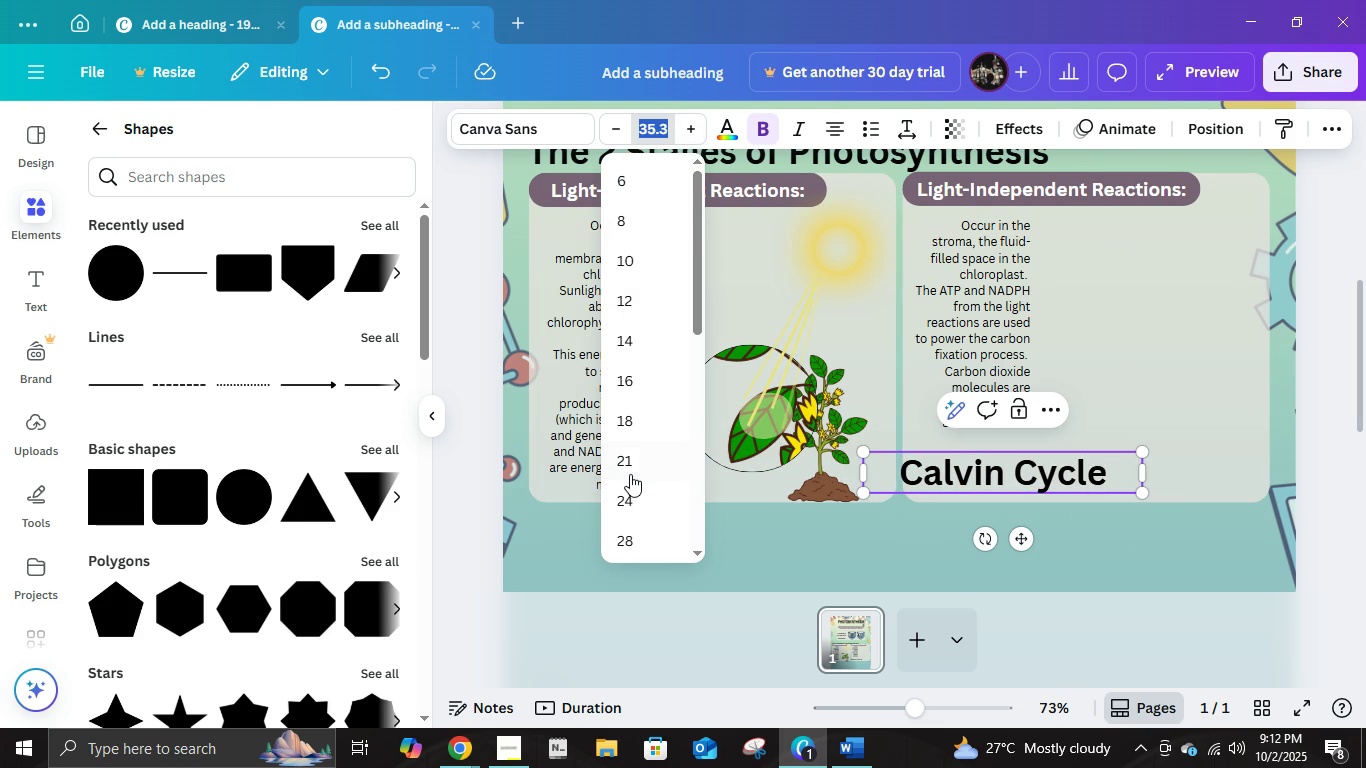 
scroll: coordinate [630, 475], scroll_direction: down, amount: 2.0
 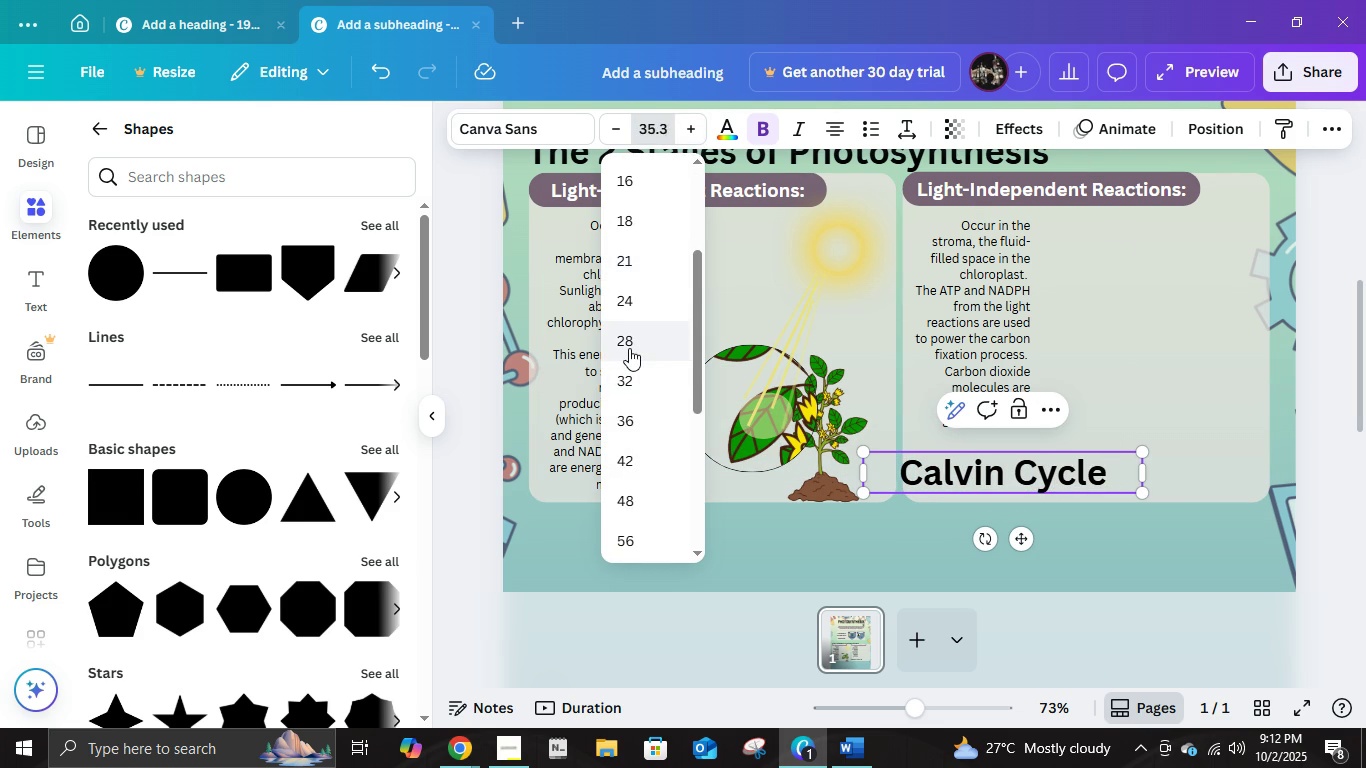 
left_click([629, 348])